 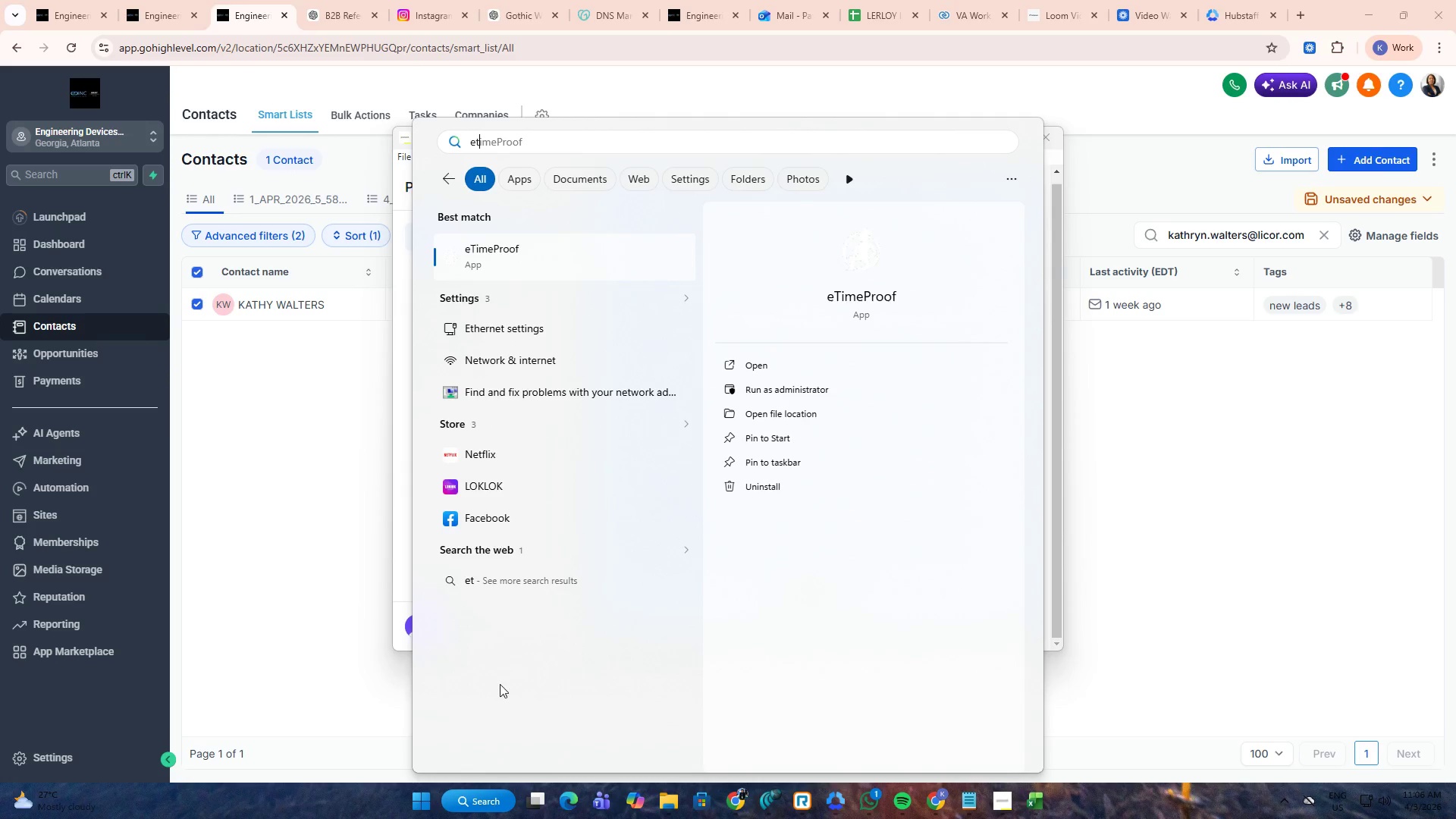 
left_click([548, 256])
 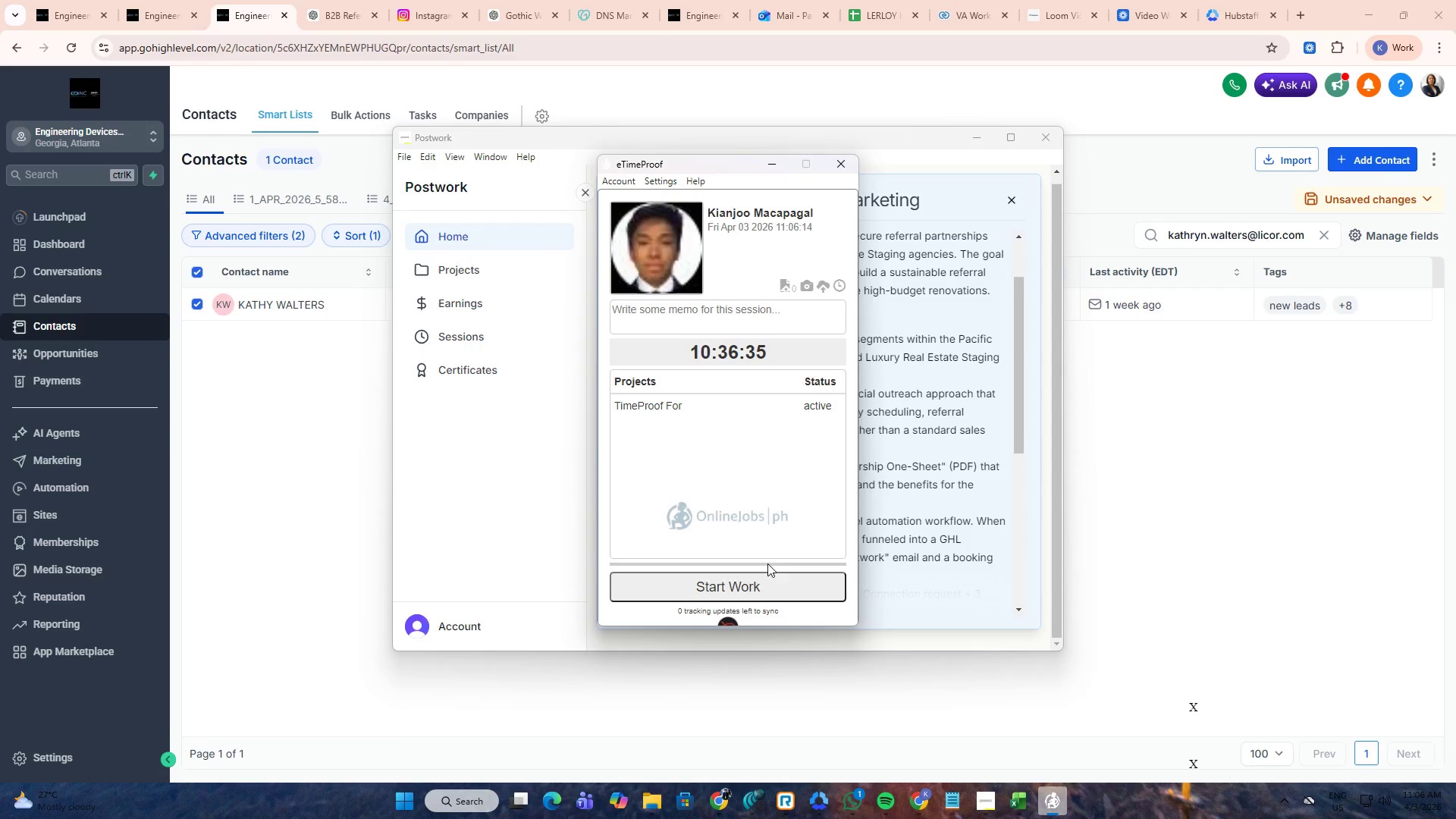 
left_click([759, 585])
 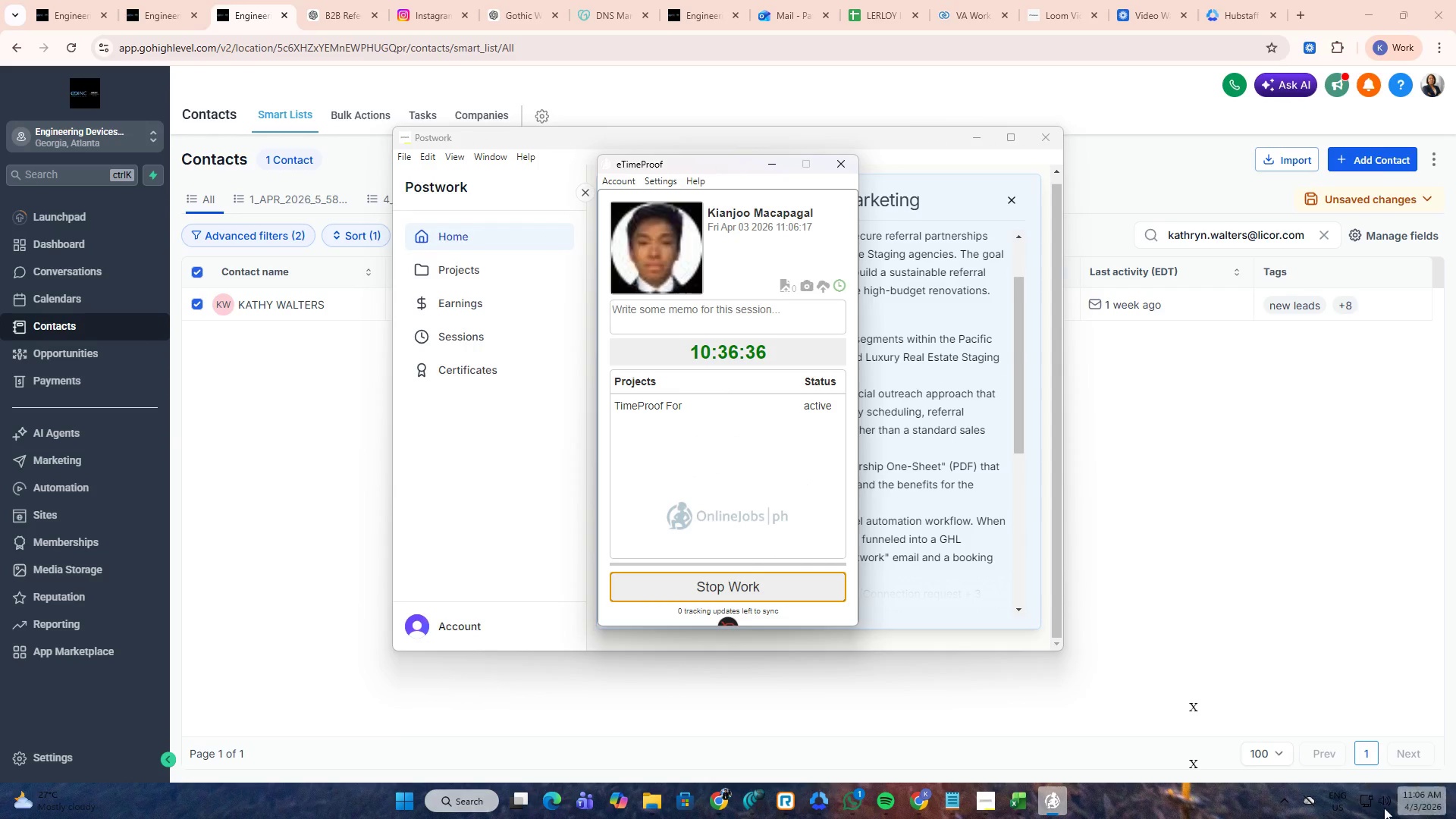 
left_click([1289, 585])
 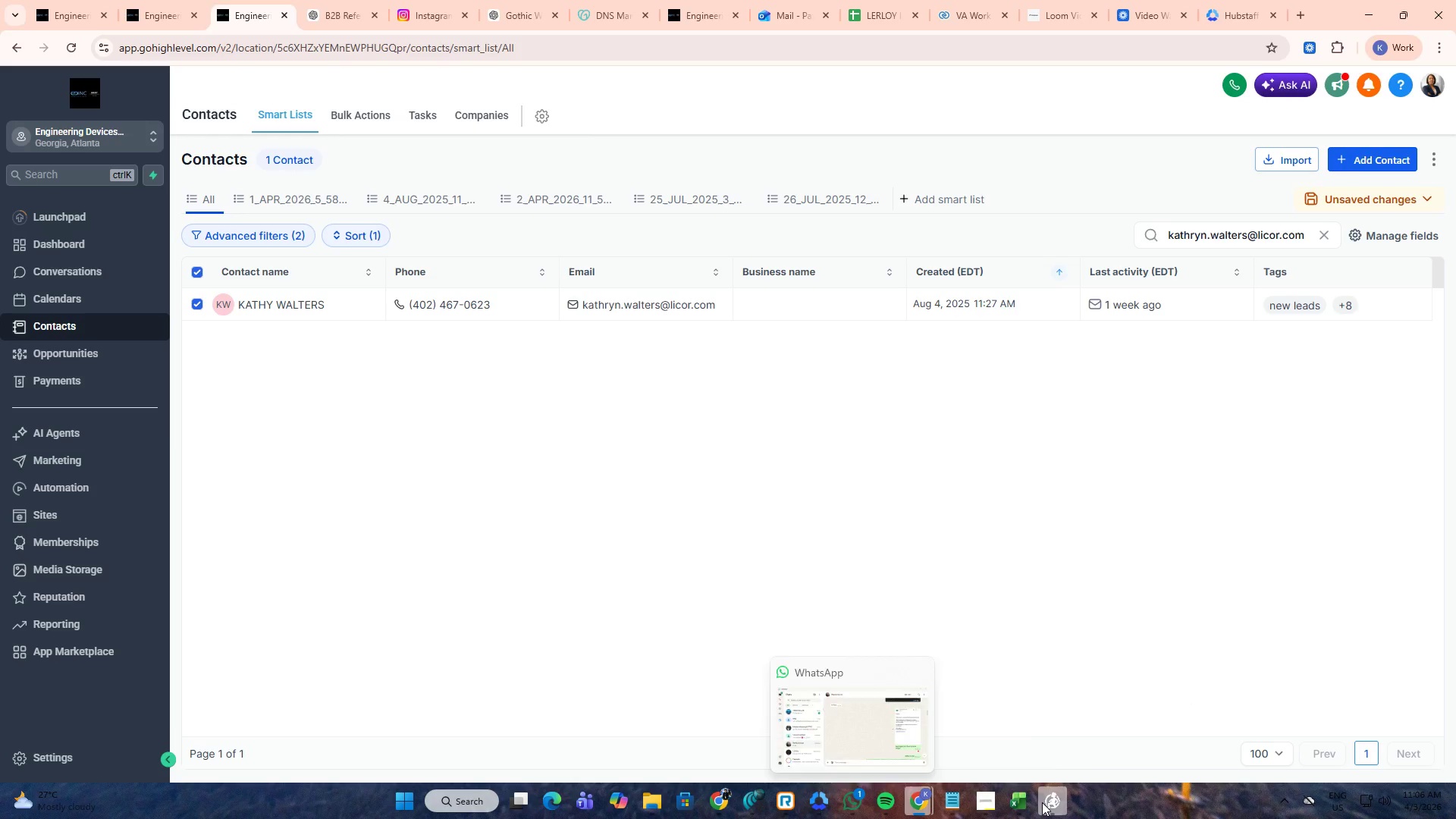 
left_click([987, 802])